 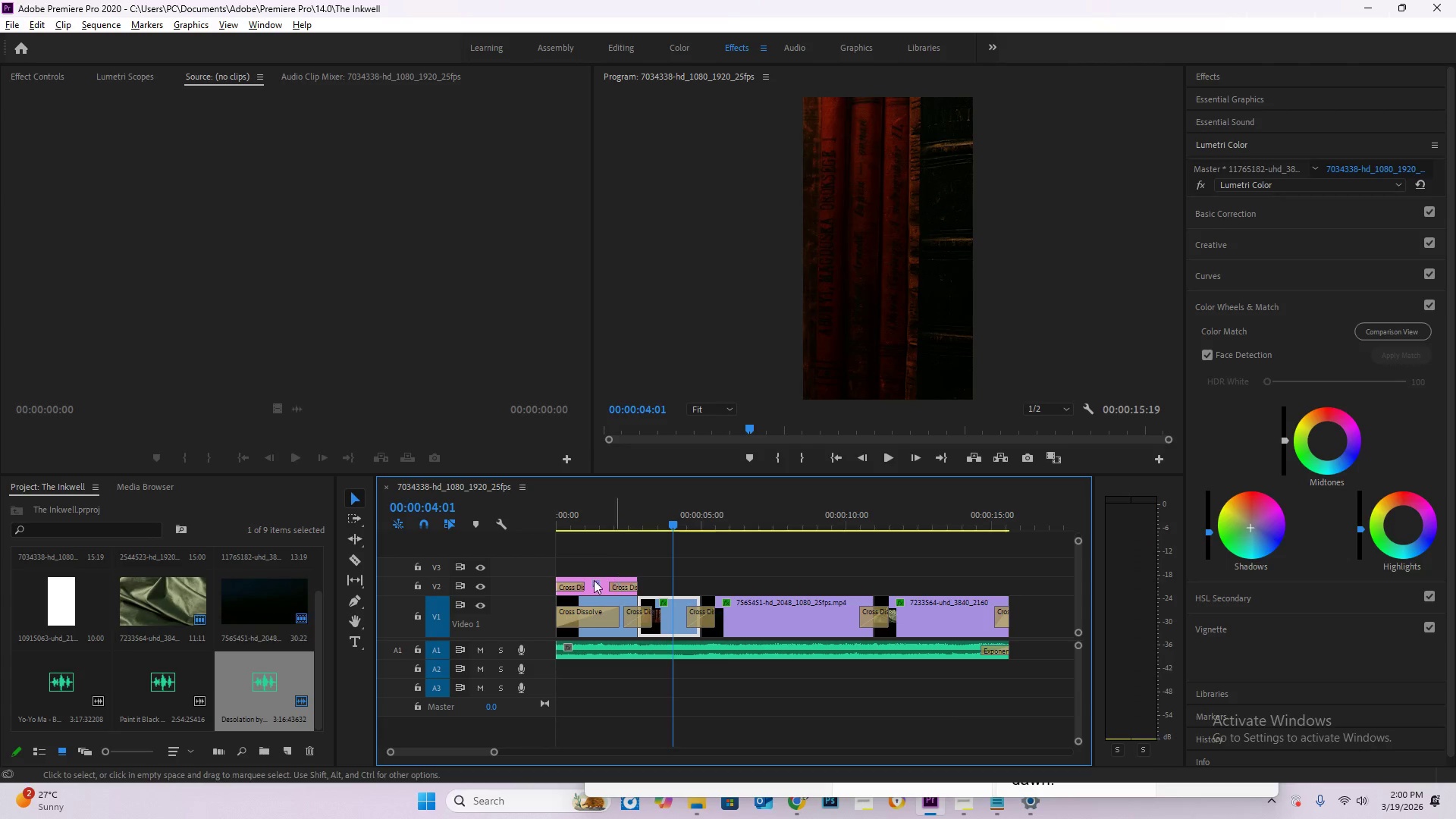 
left_click([599, 580])
 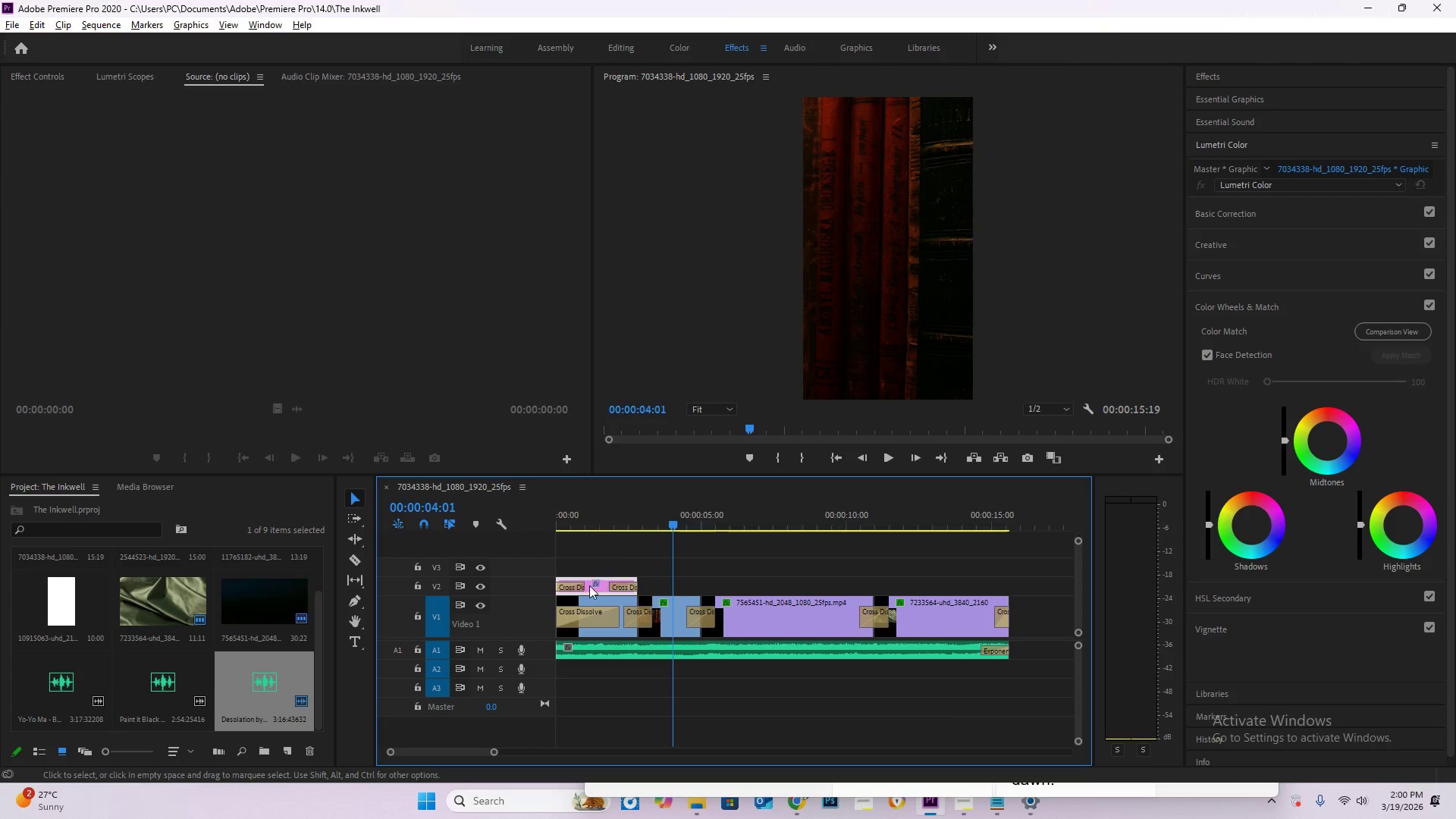 
key(Control+C)
 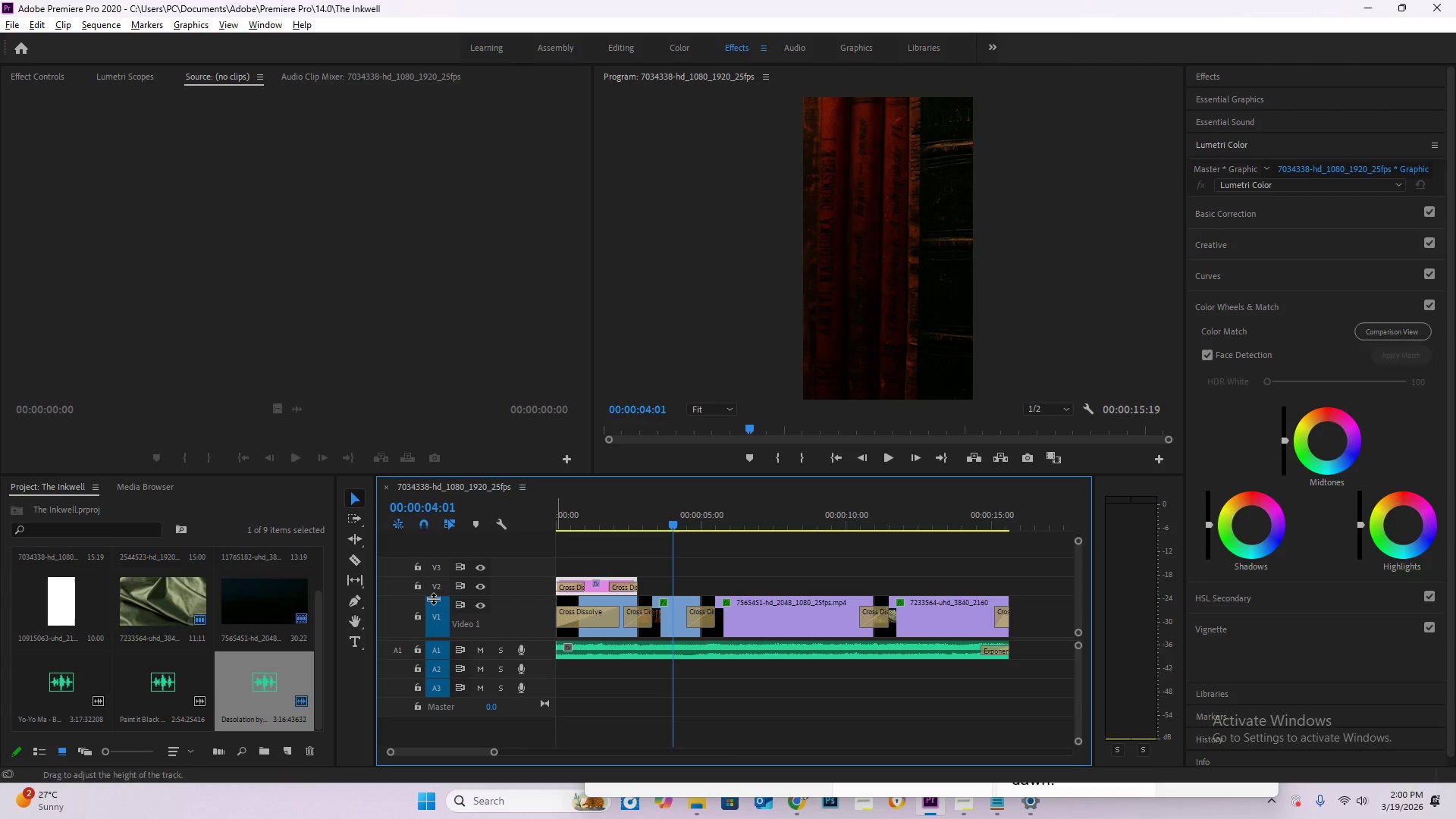 
left_click([412, 613])
 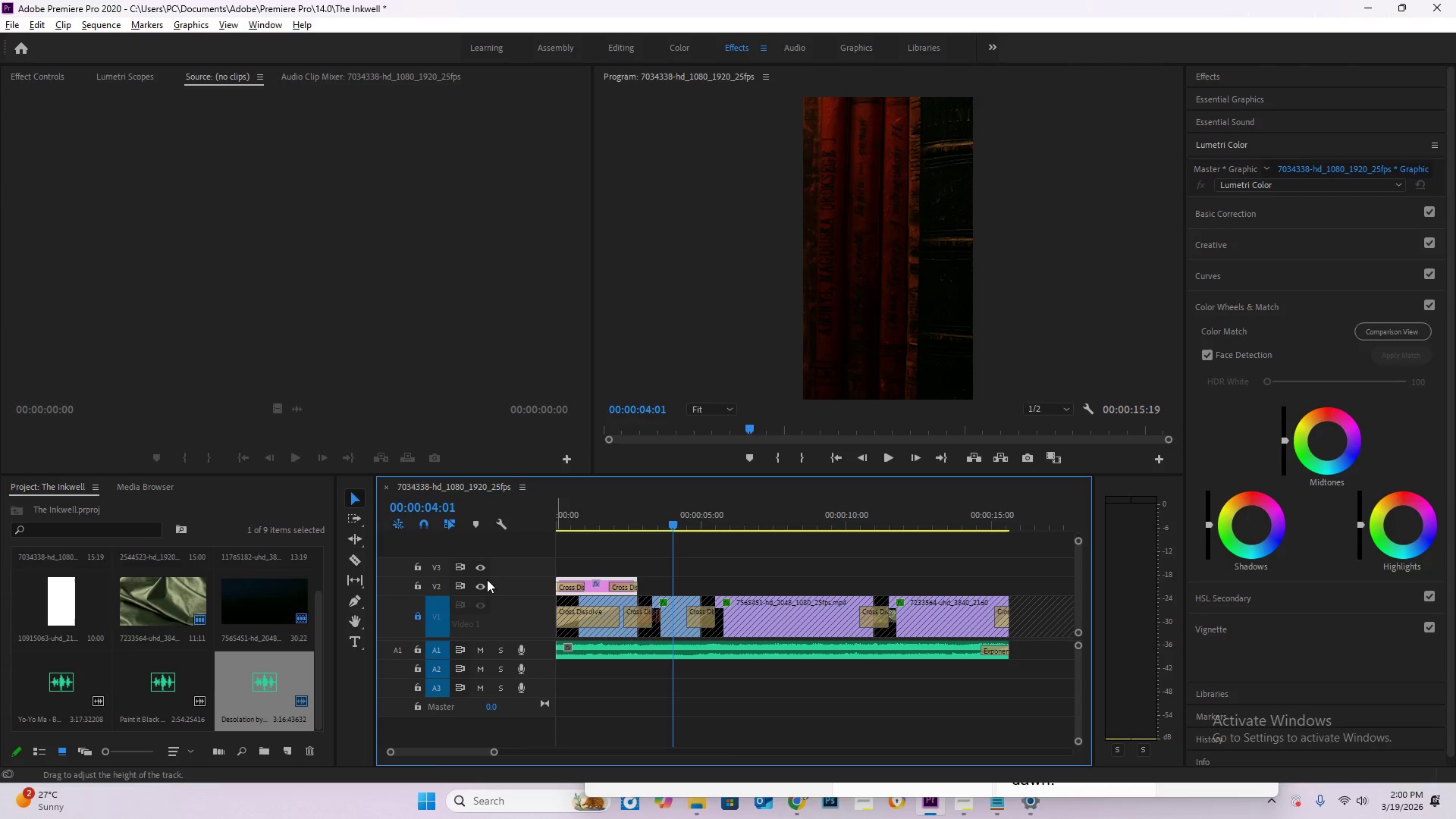 
key(Control+V)
 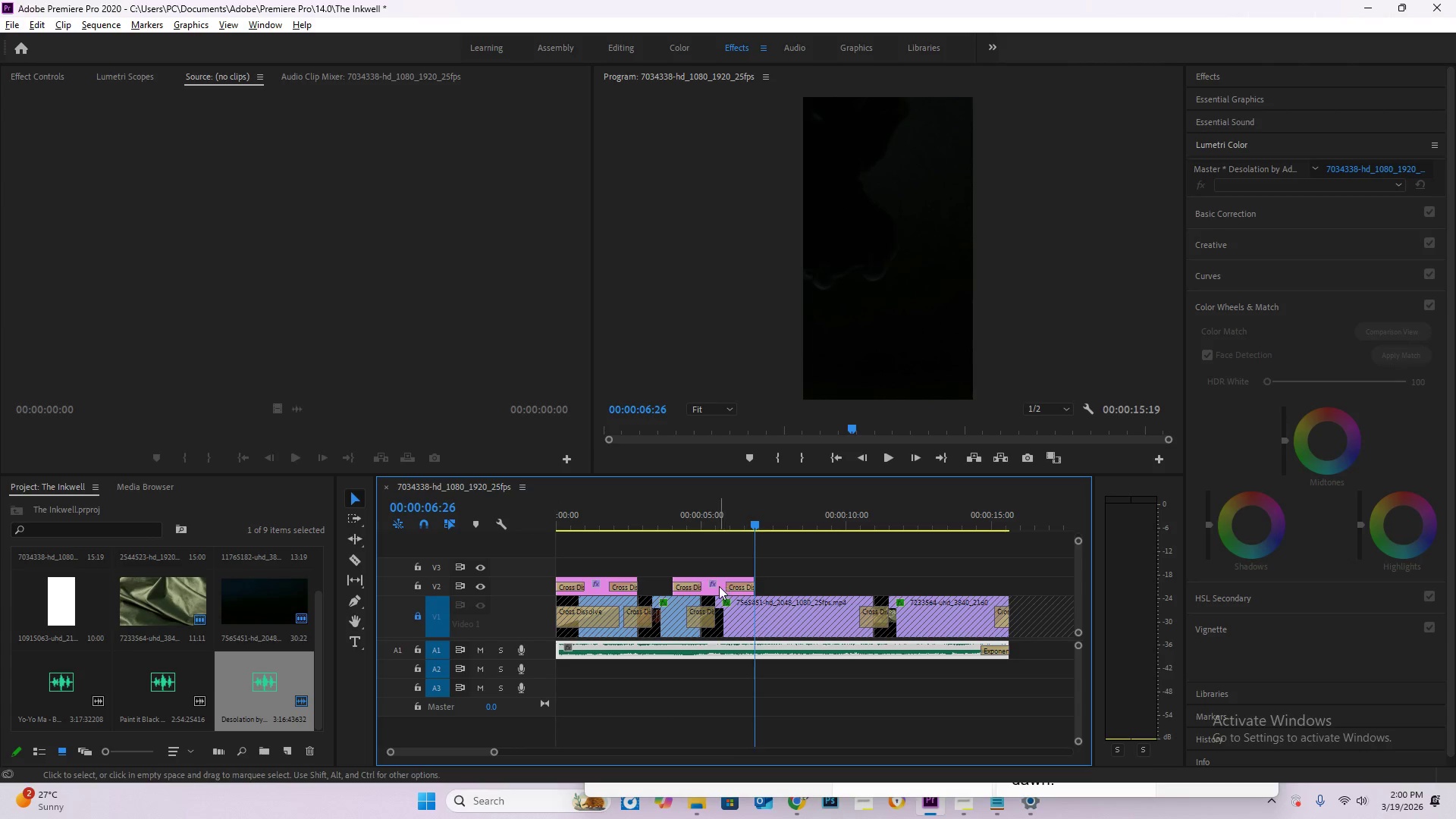 
left_click_drag(start_coordinate=[719, 587], to_coordinate=[682, 586])
 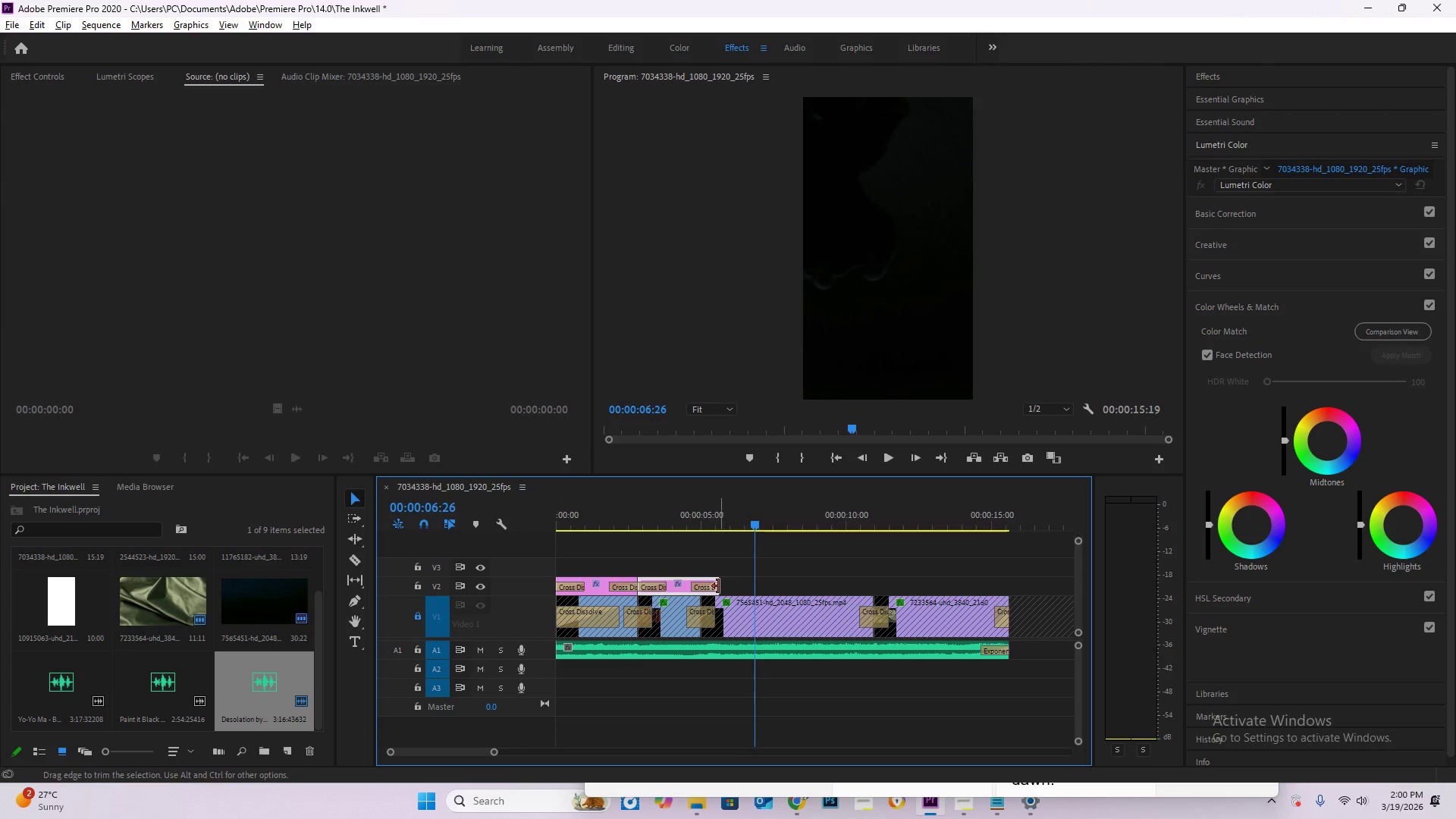 
left_click_drag(start_coordinate=[718, 586], to_coordinate=[699, 585])
 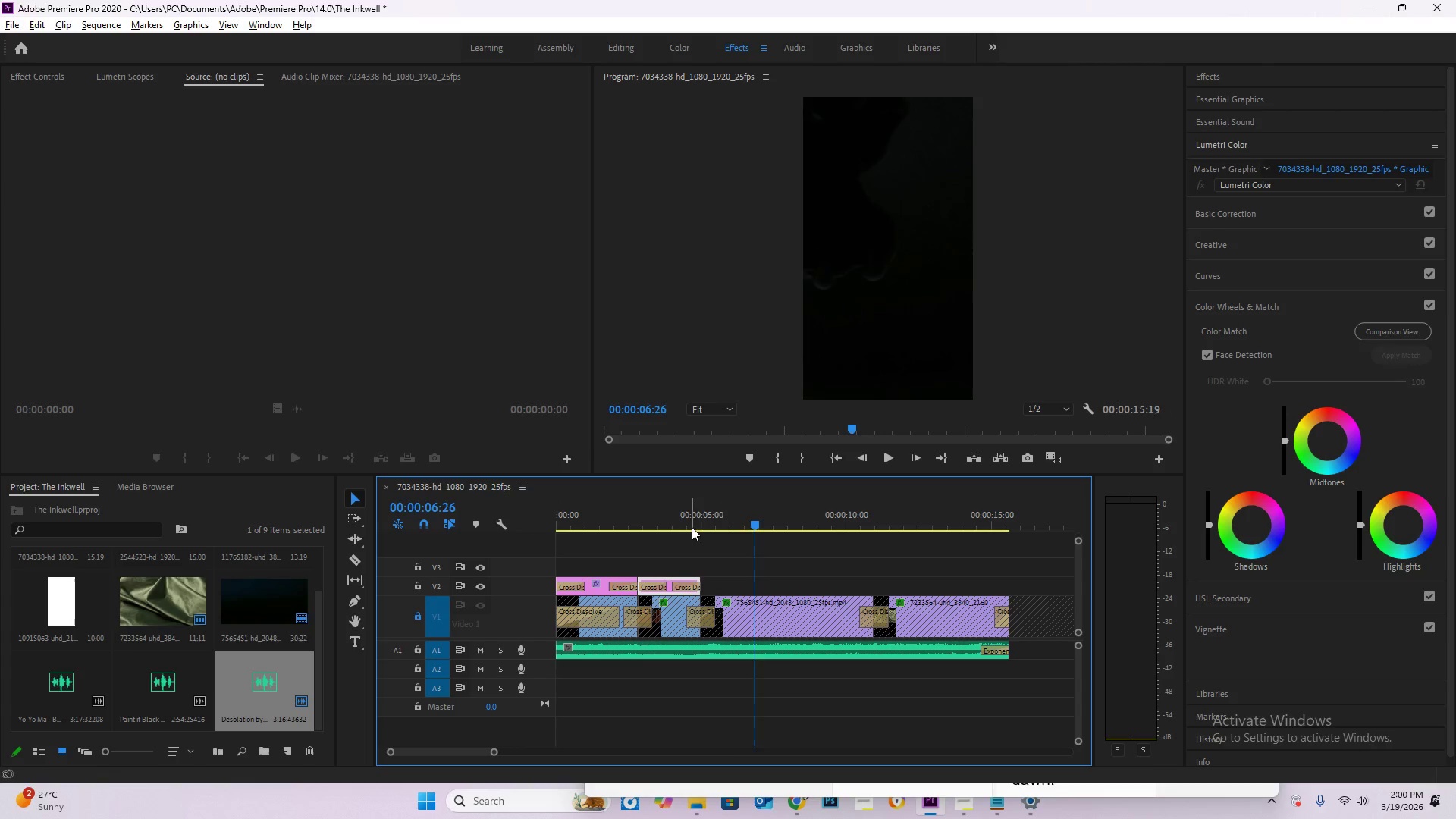 
left_click_drag(start_coordinate=[686, 526], to_coordinate=[667, 521])
 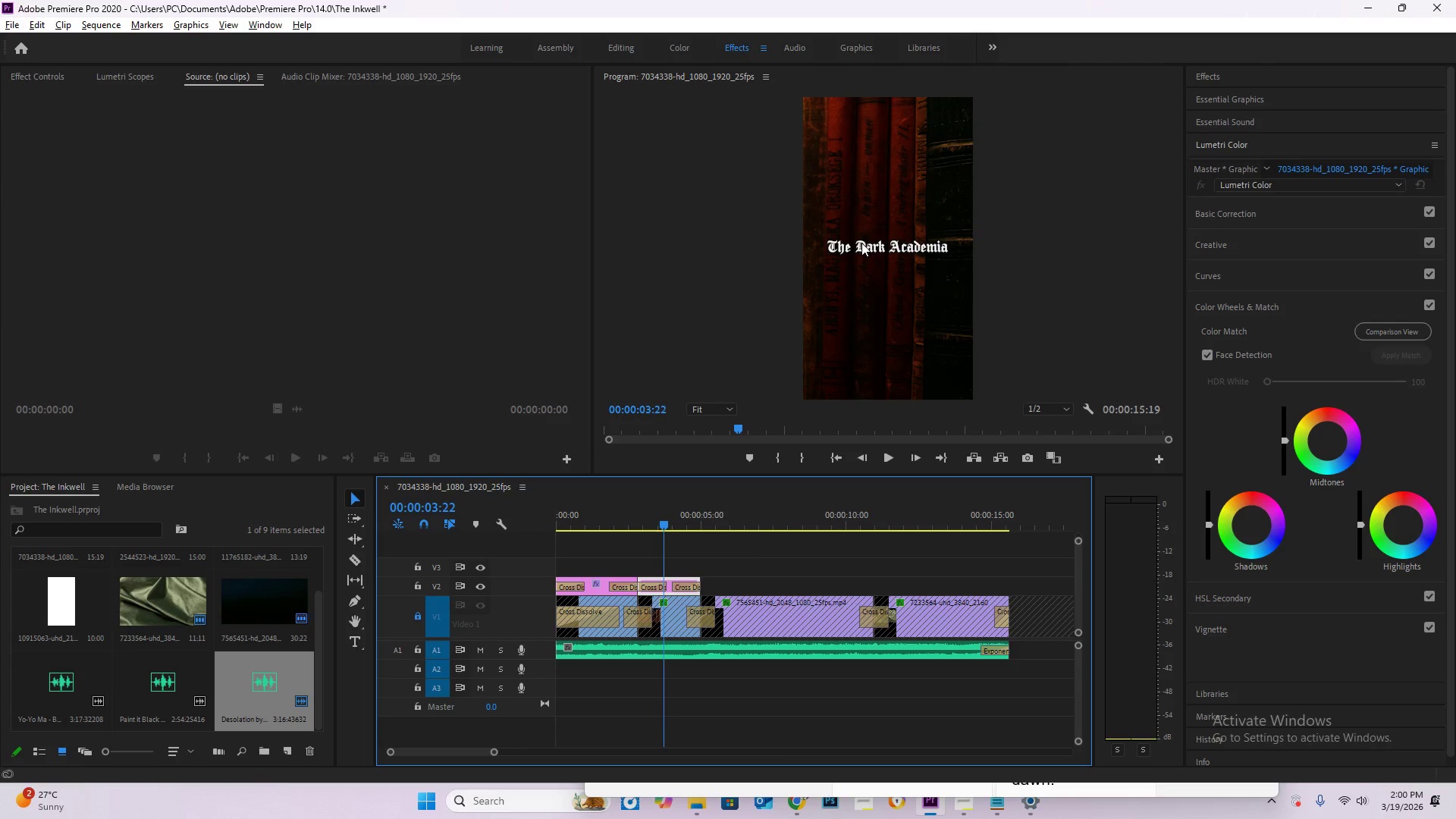 
double_click([861, 243])
 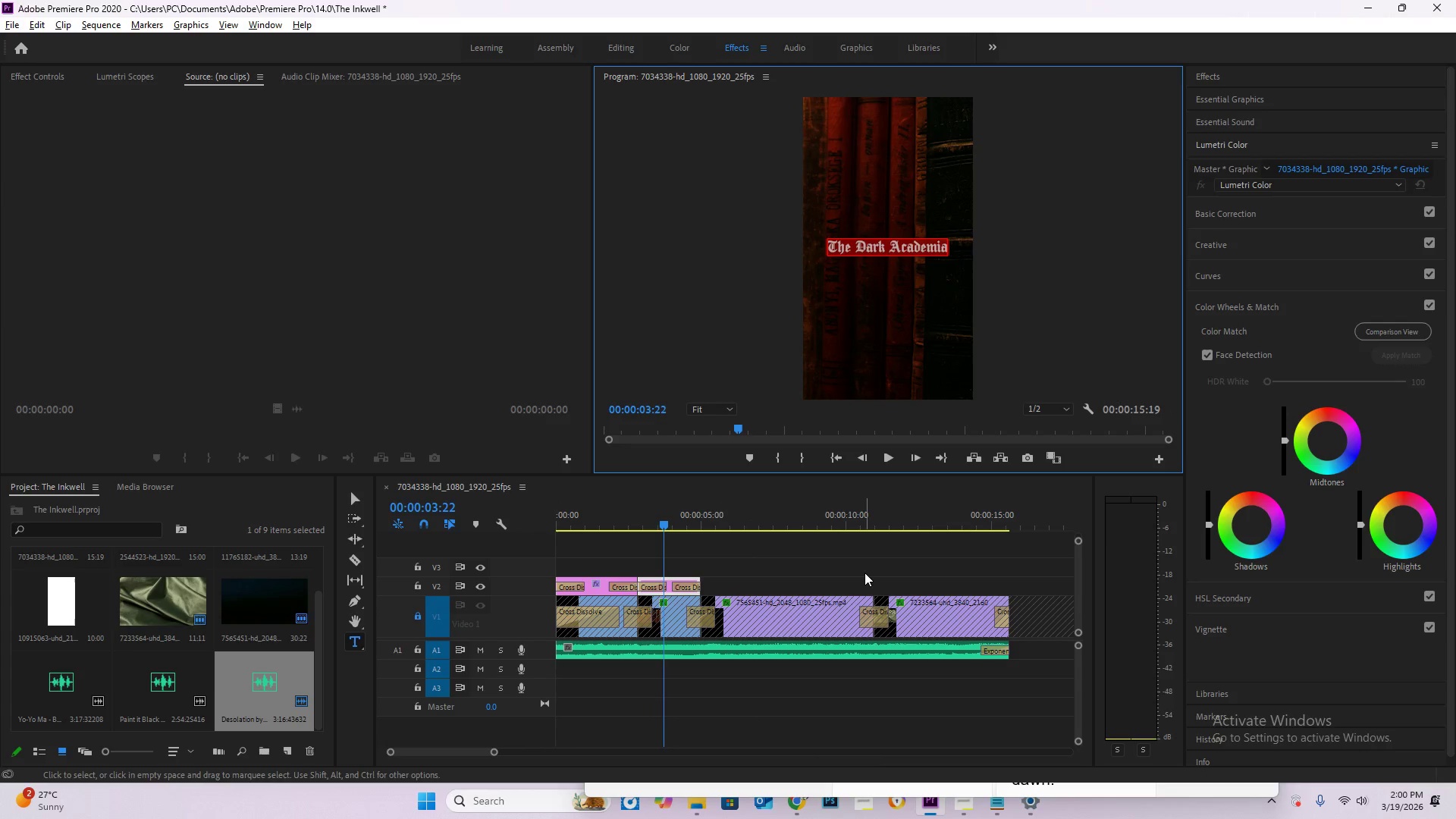 
type(Ink W)
key(Backspace)
key(Backspace)
type(well)
key(Tab)
 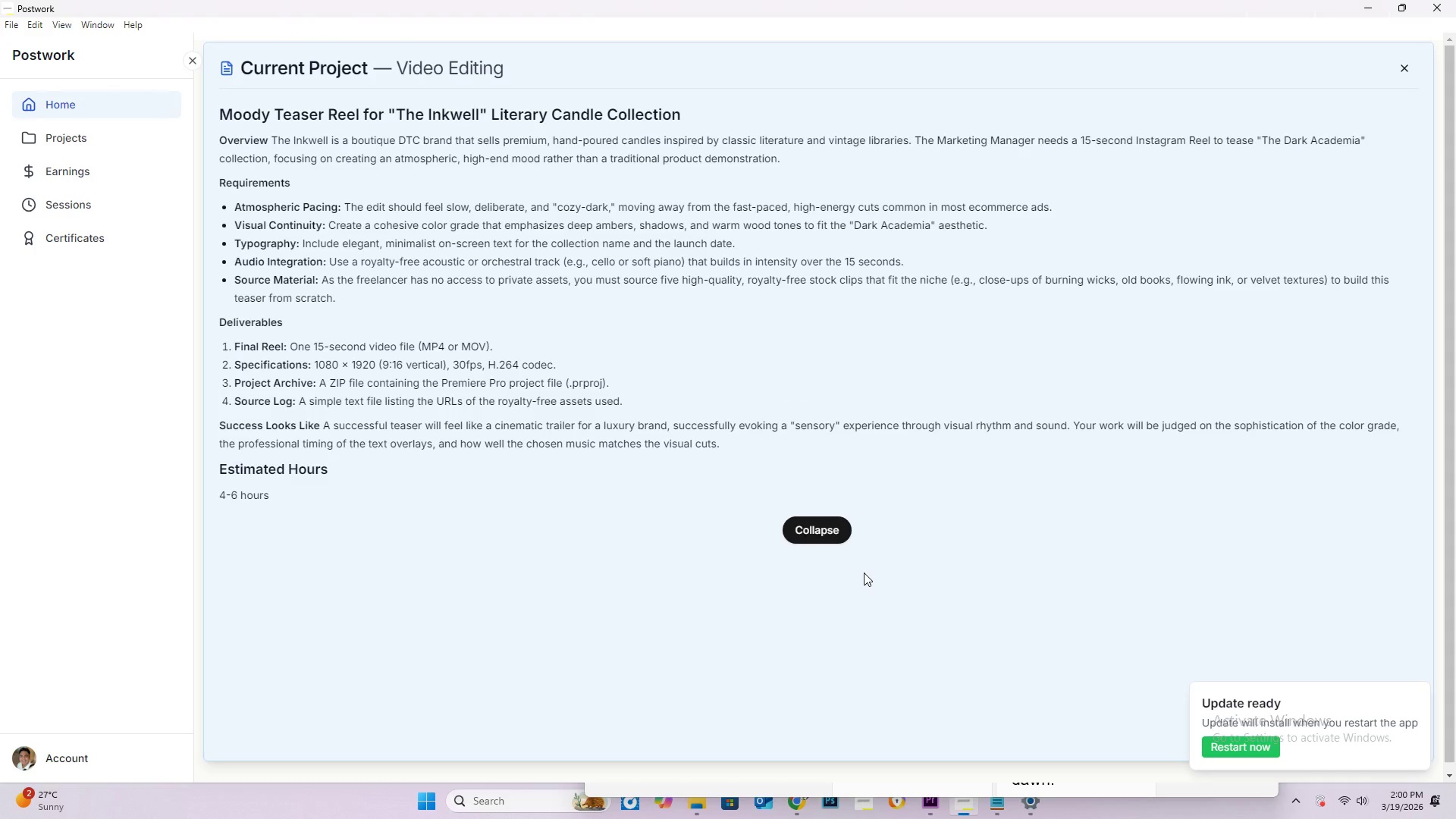 
 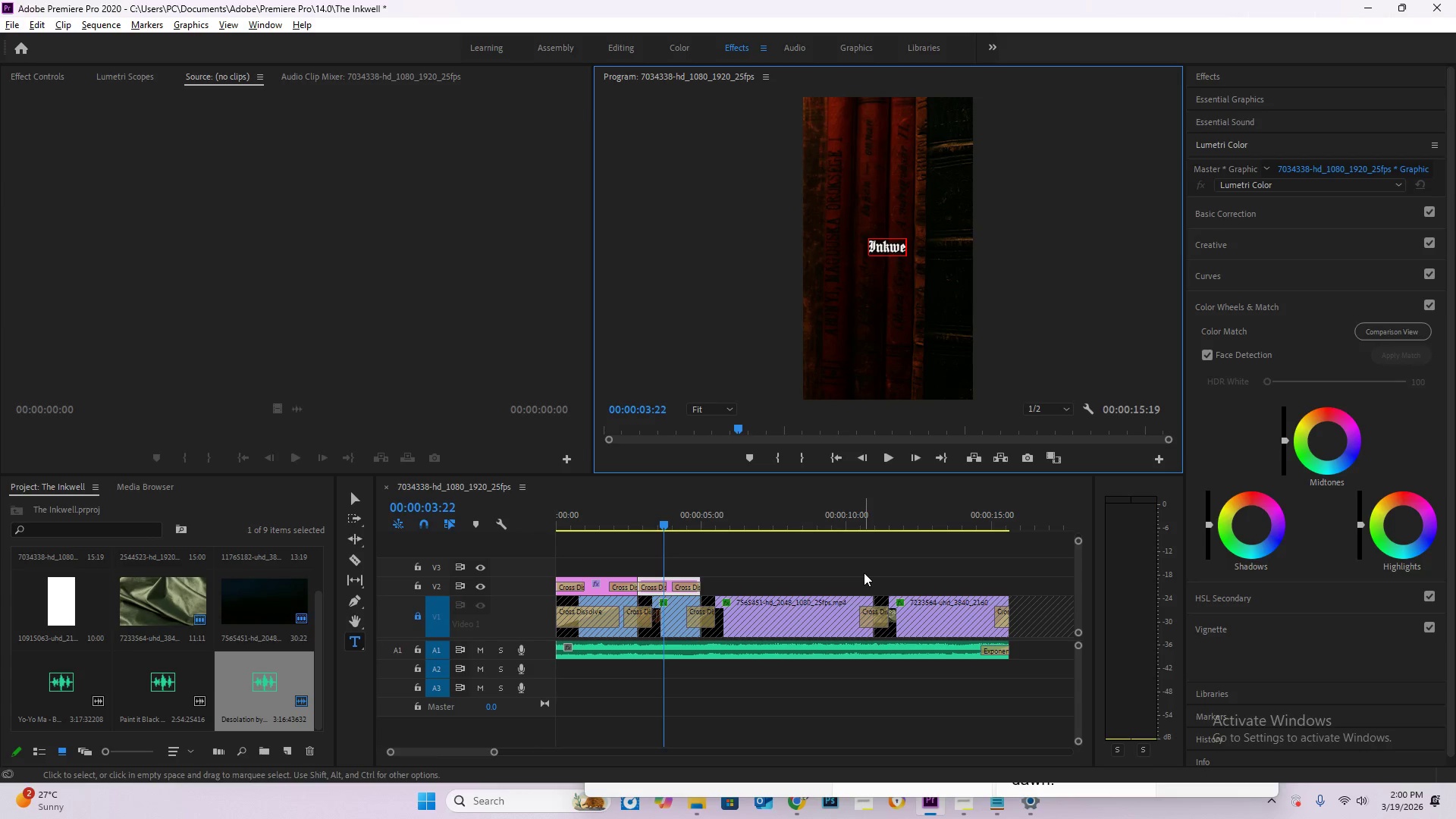 
hold_key(key=AltLeft, duration=0.36)